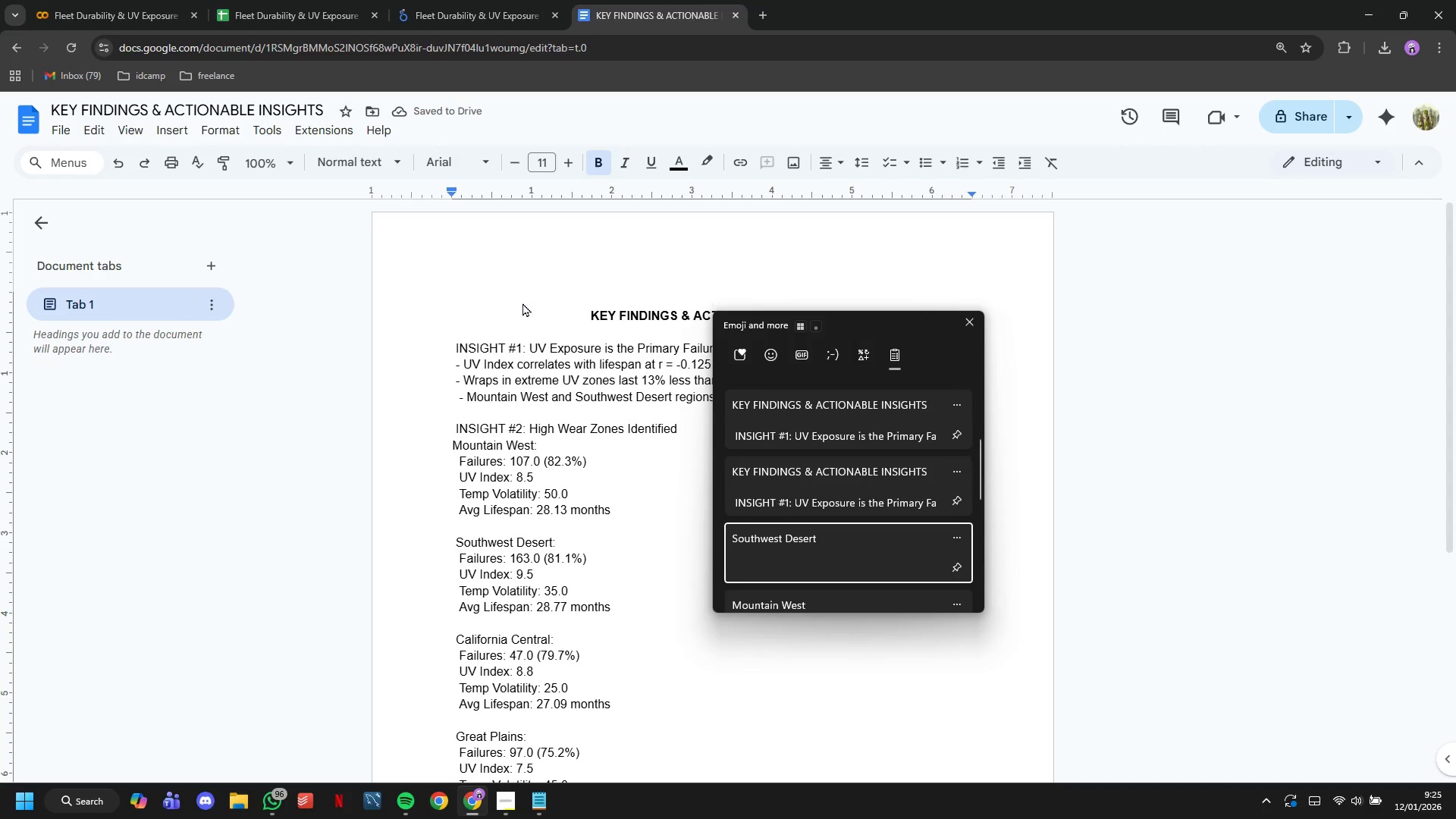 
key(ArrowDown)
 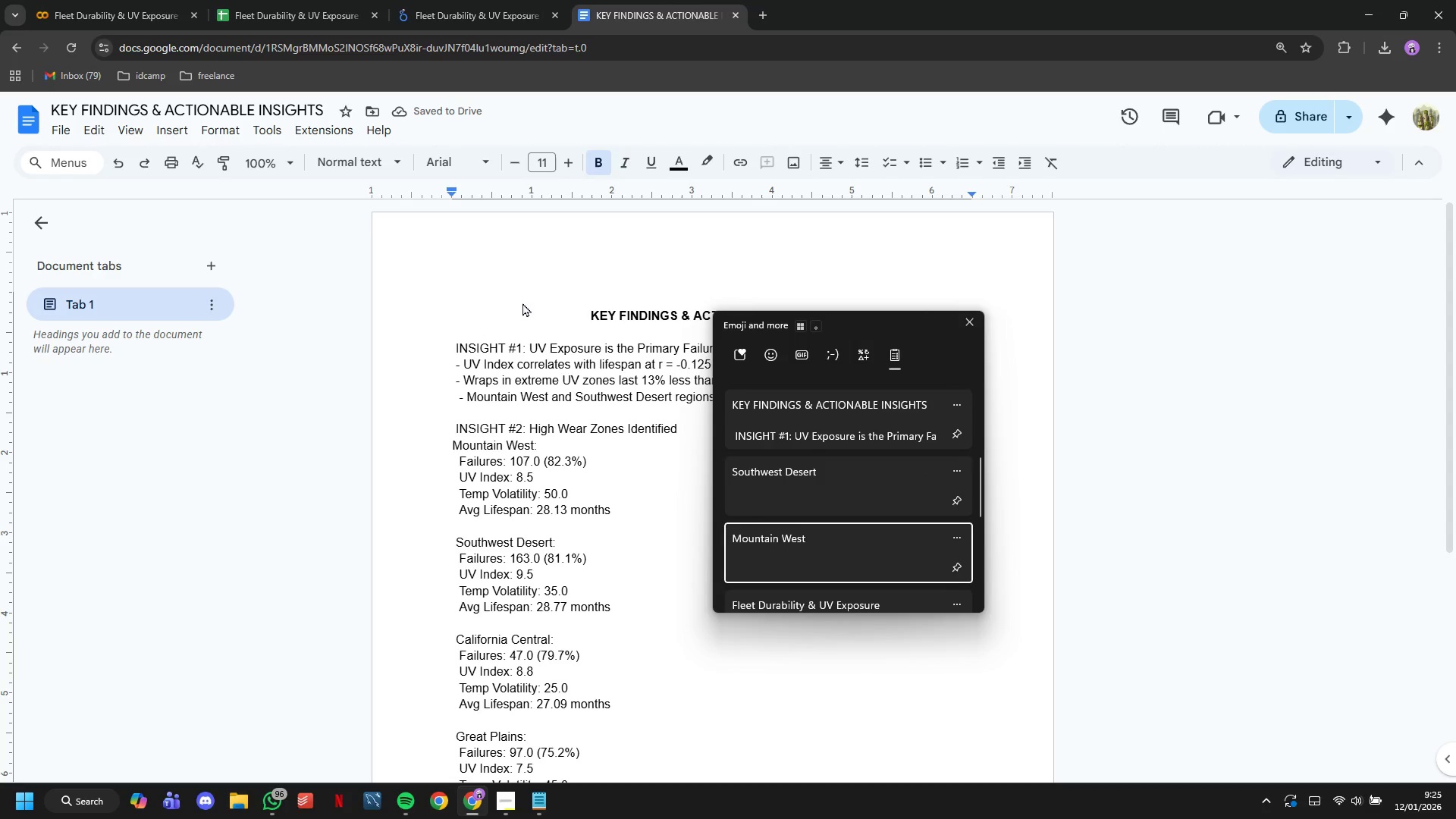 
key(ArrowDown)
 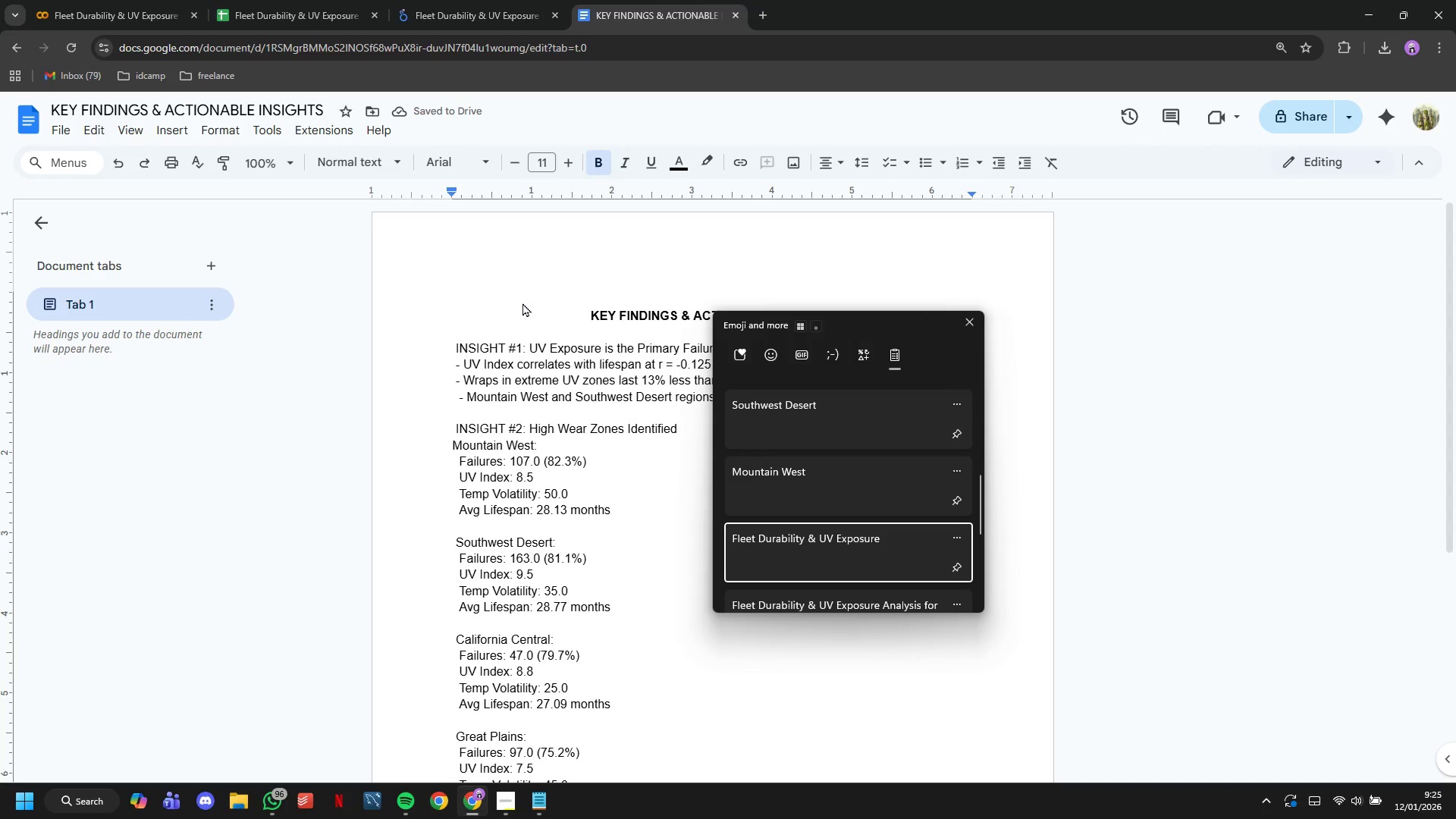 
key(ArrowDown)
 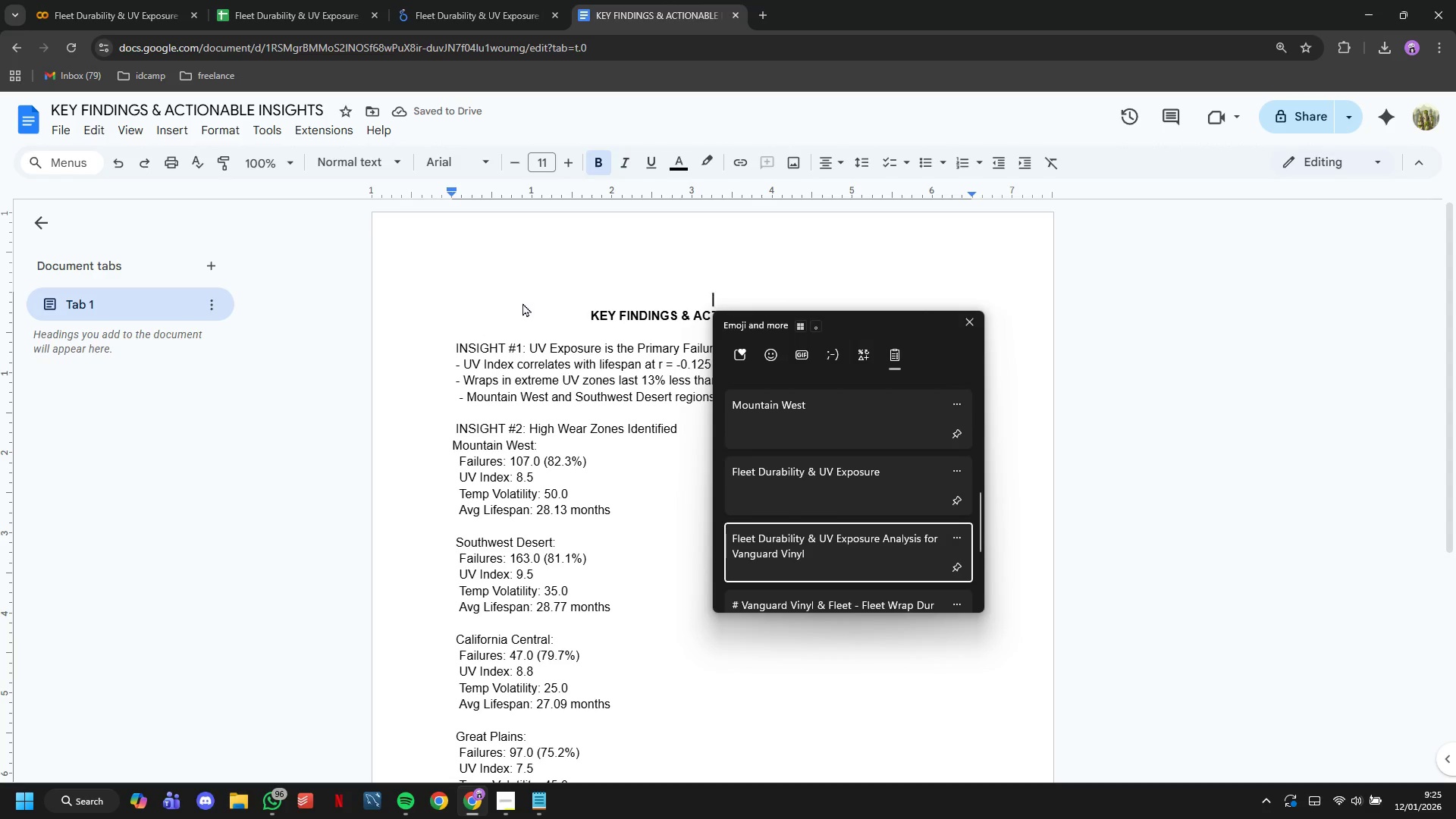 
key(Enter)
 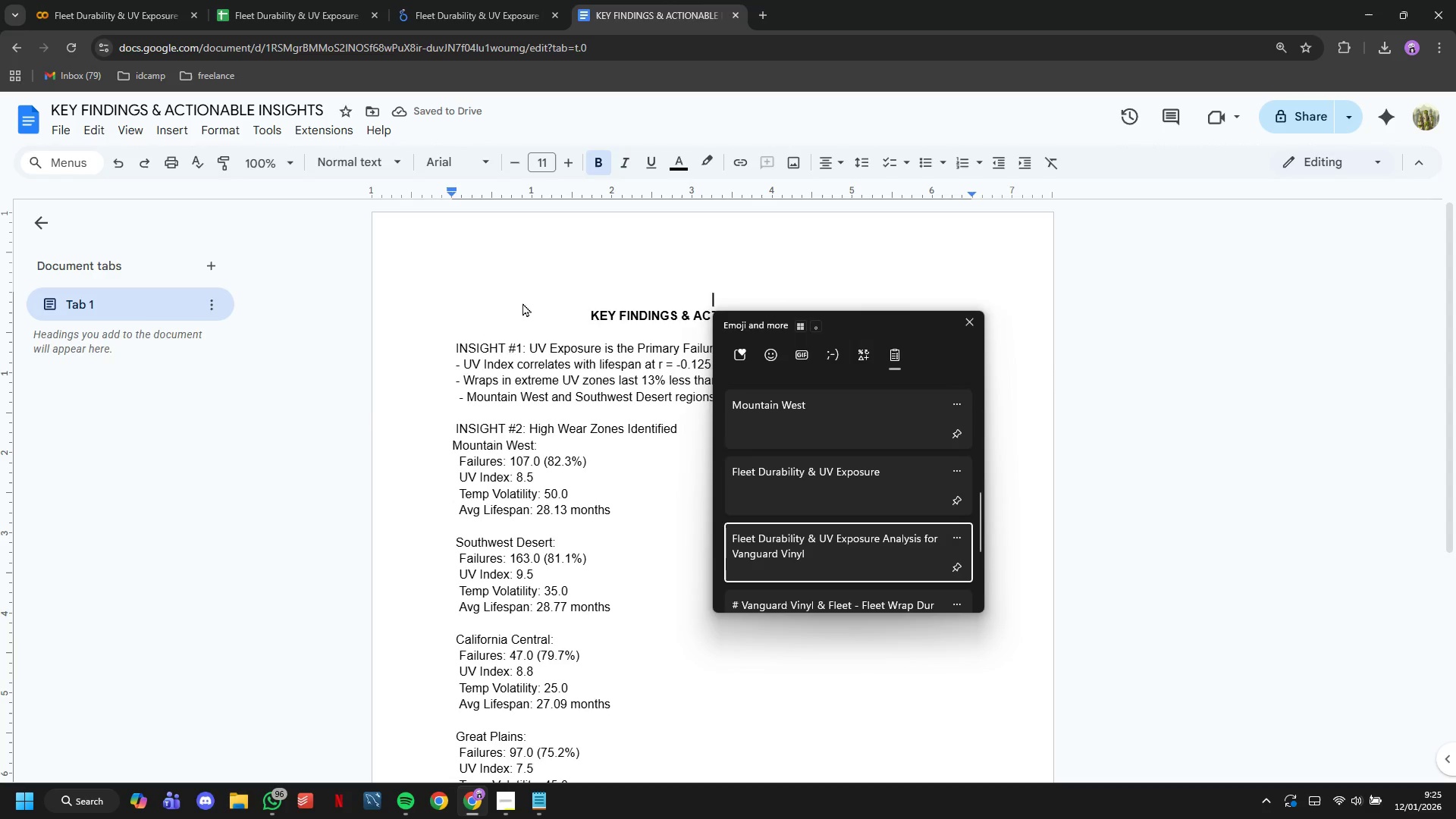 
key(Control+ControlLeft)
 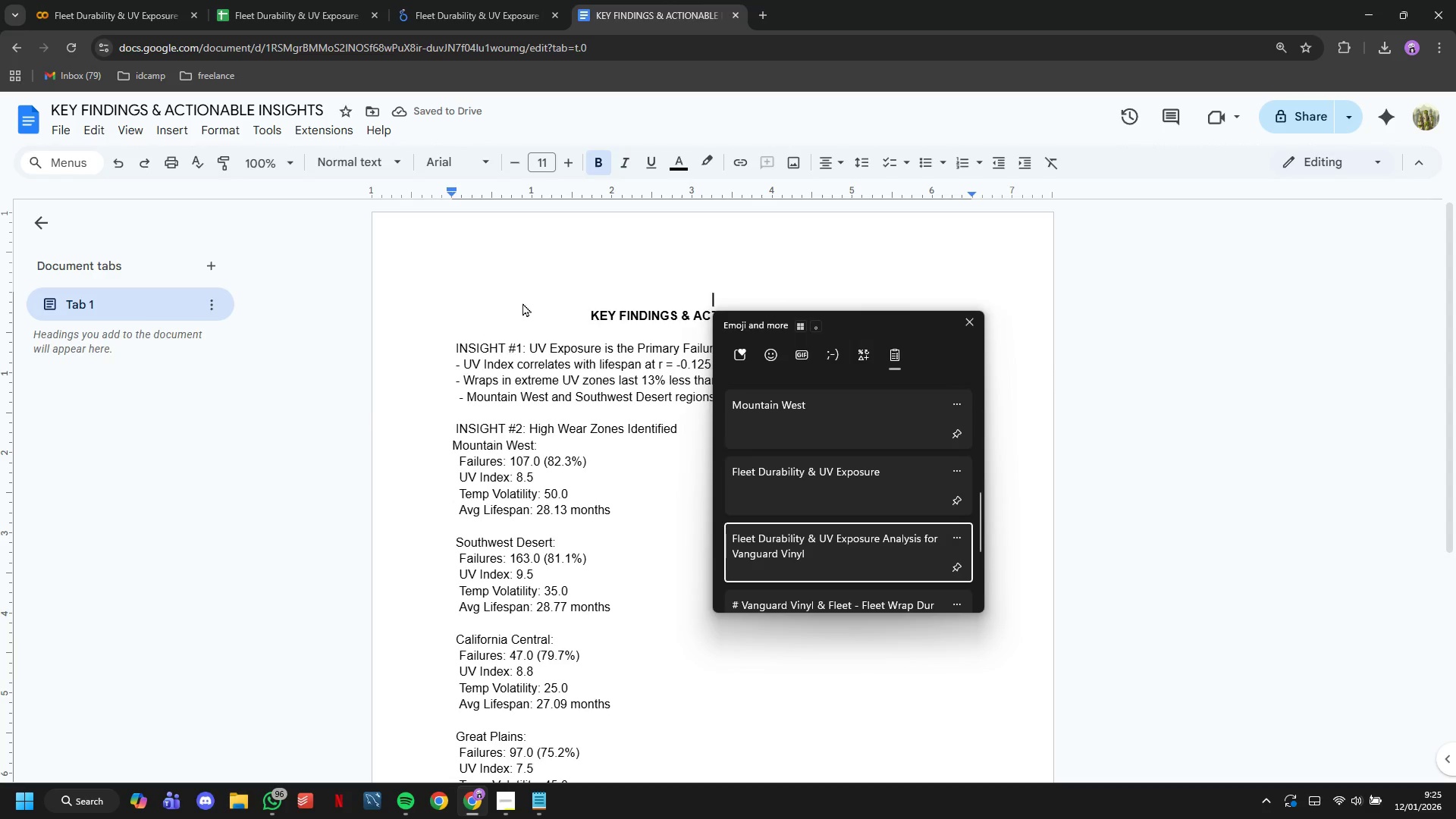 
key(Control+V)
 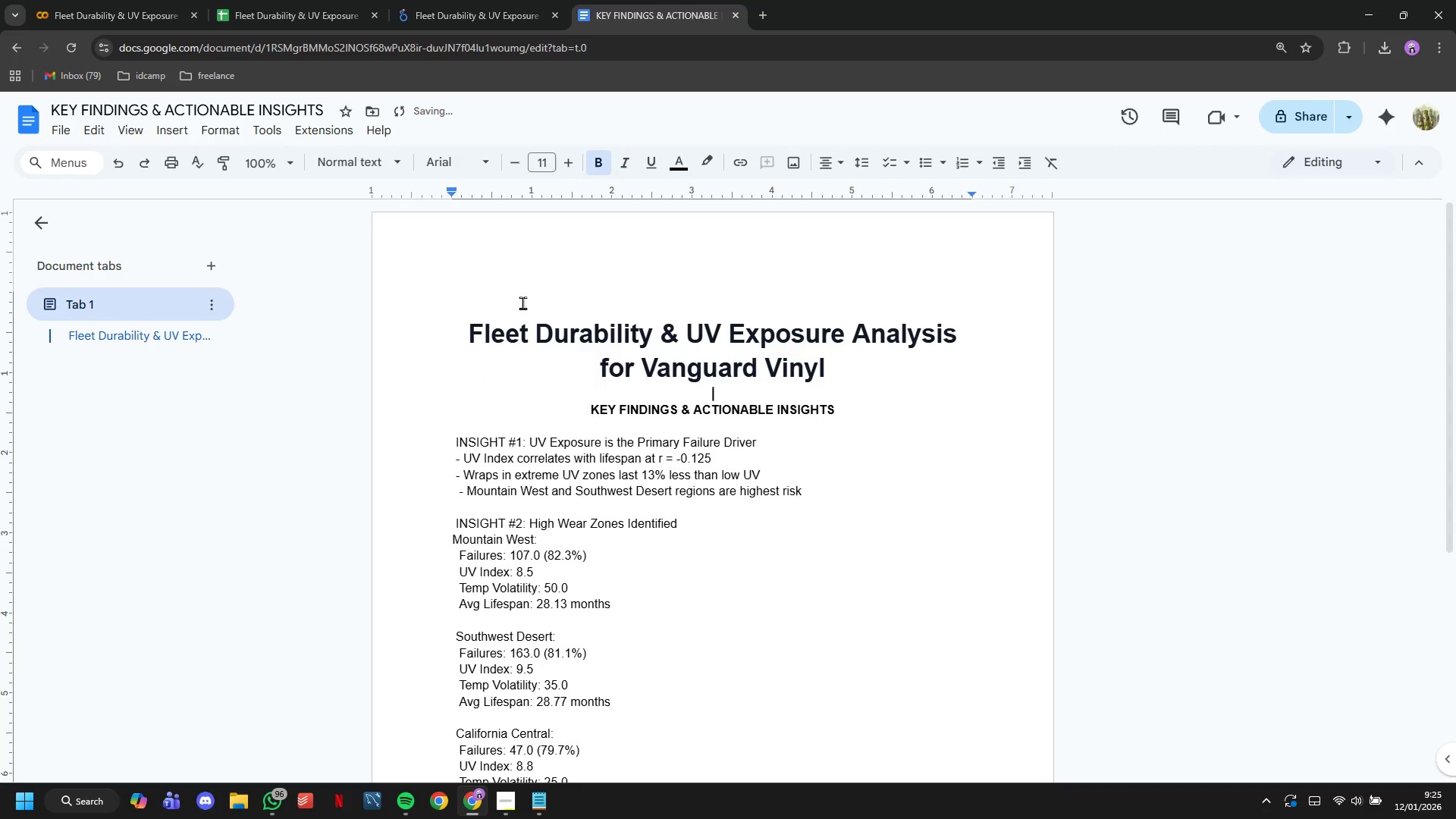 
key(Delete)
 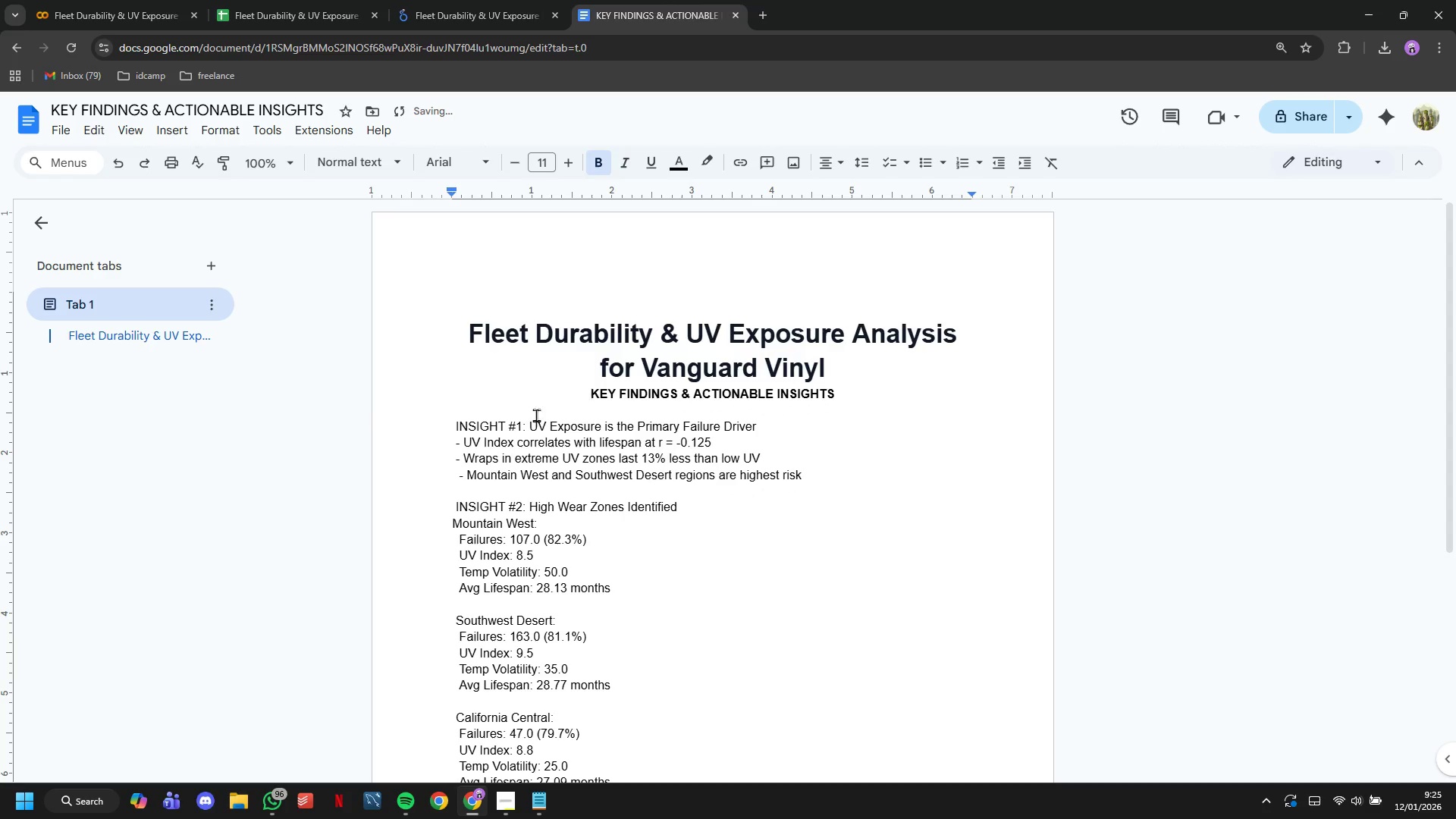 
scroll: coordinate [546, 438], scroll_direction: none, amount: 0.0
 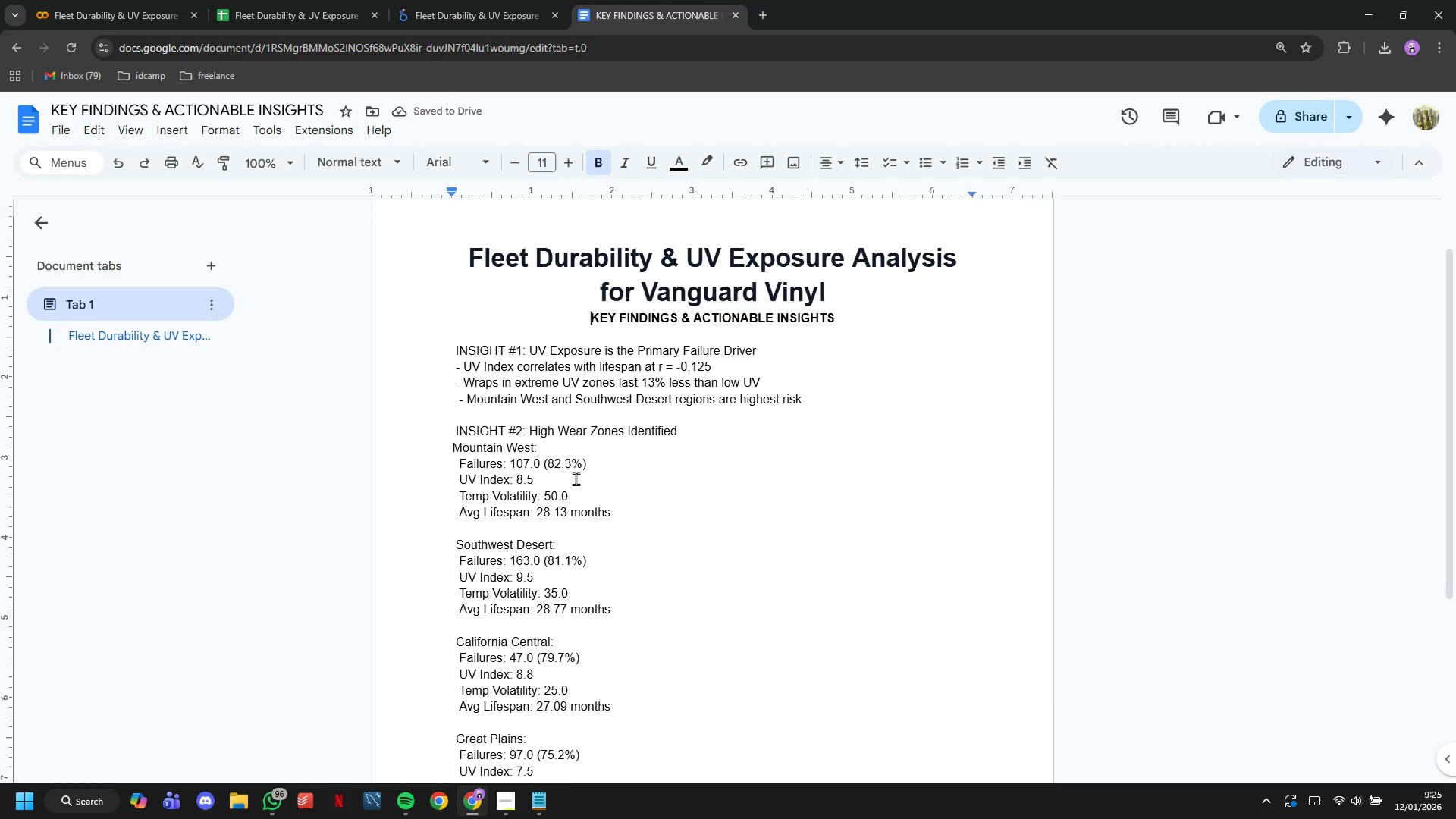 
scroll: coordinate [584, 500], scroll_direction: down, amount: 4.0
 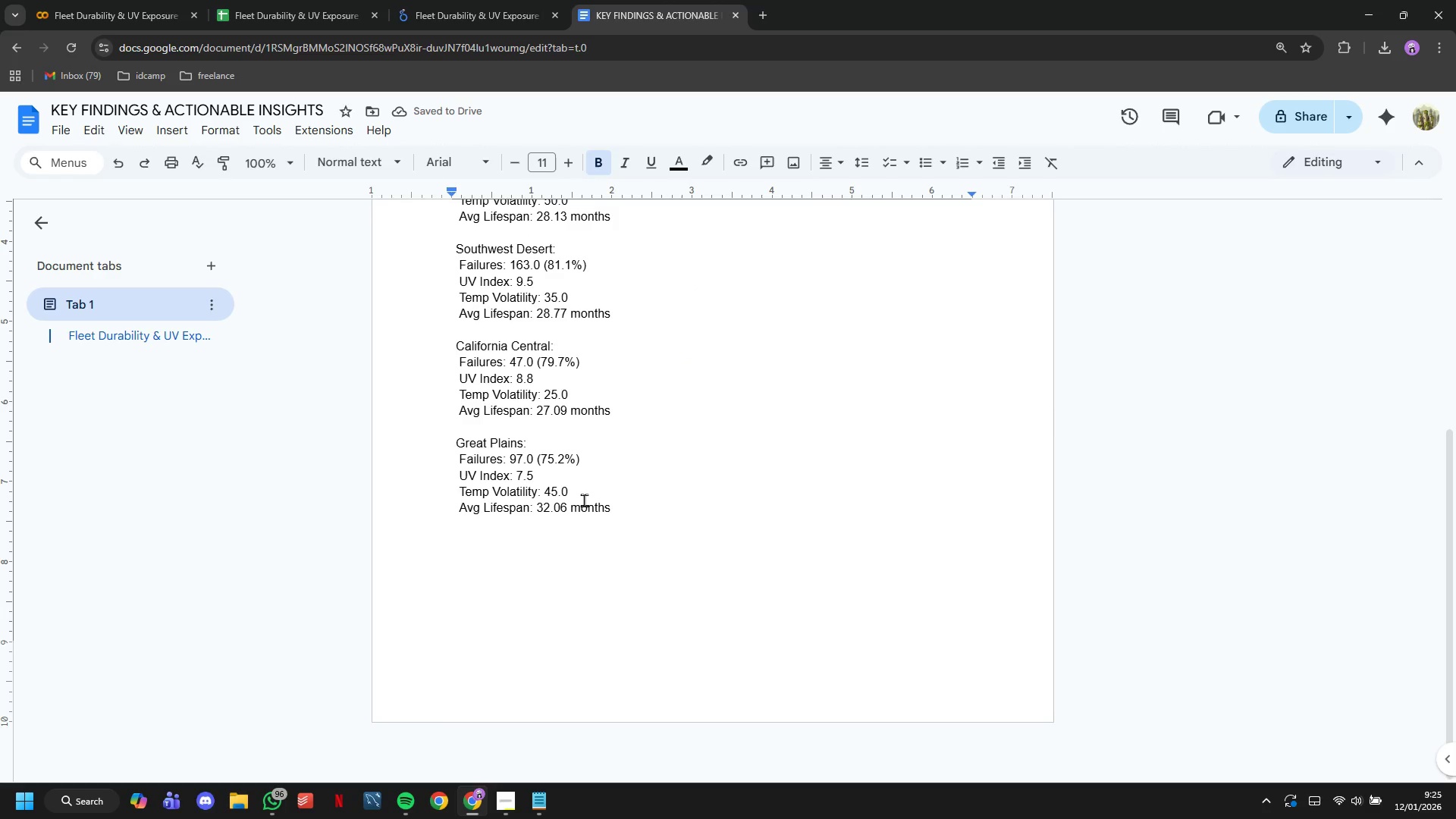 
scroll: coordinate [584, 502], scroll_direction: up, amount: 8.0
 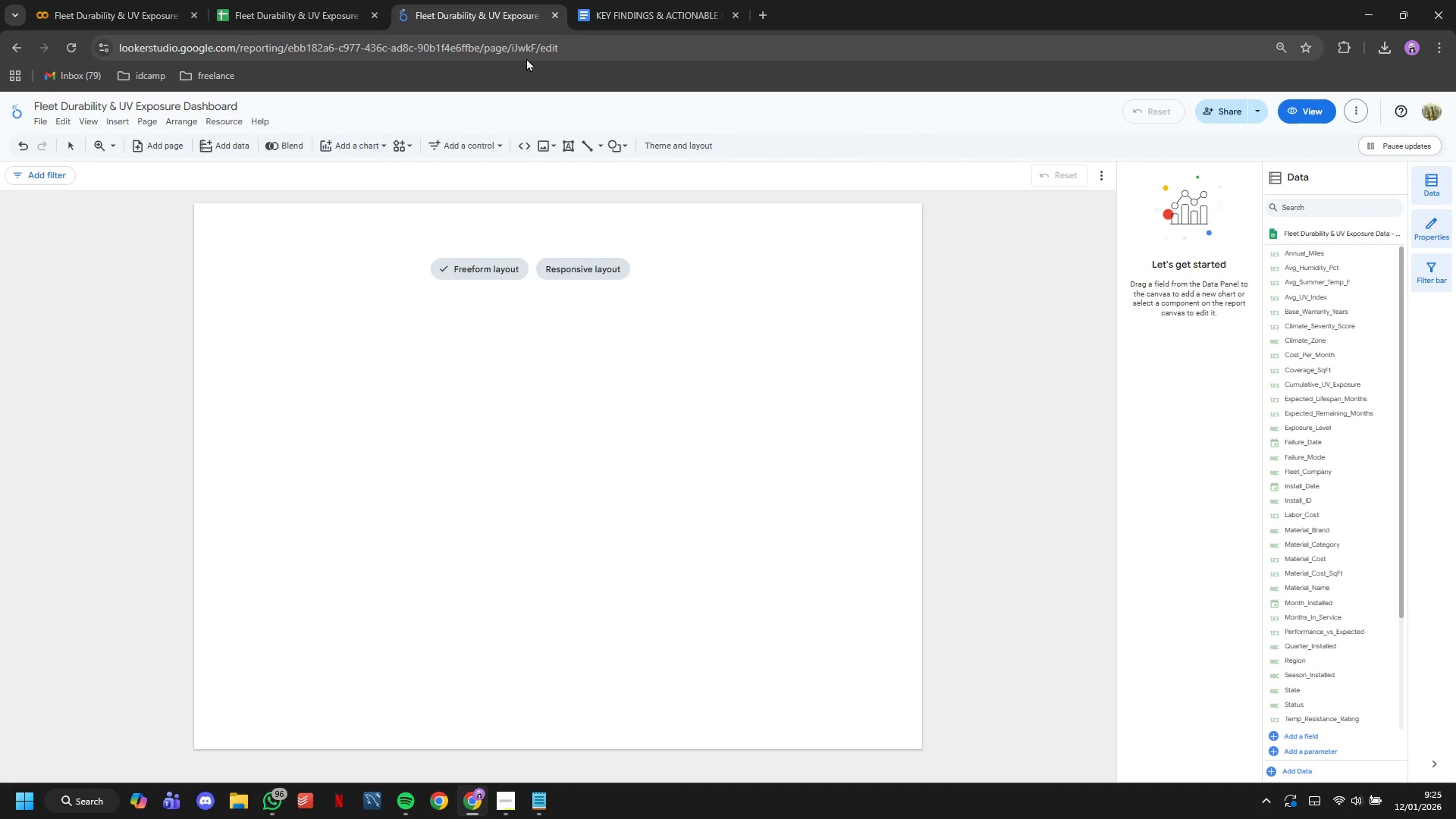 
wait(25.89)
 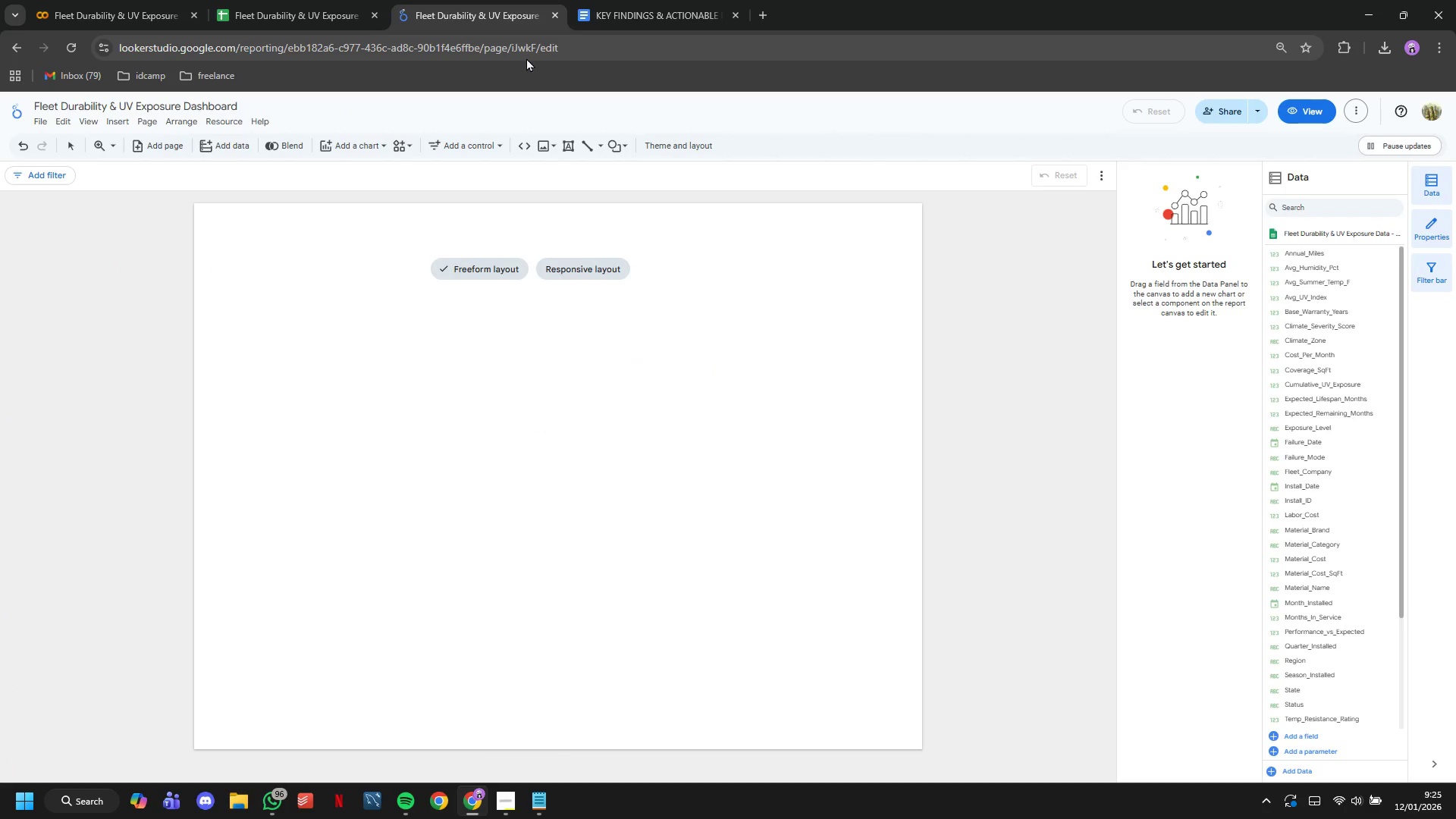 
left_click([1276, 236])
 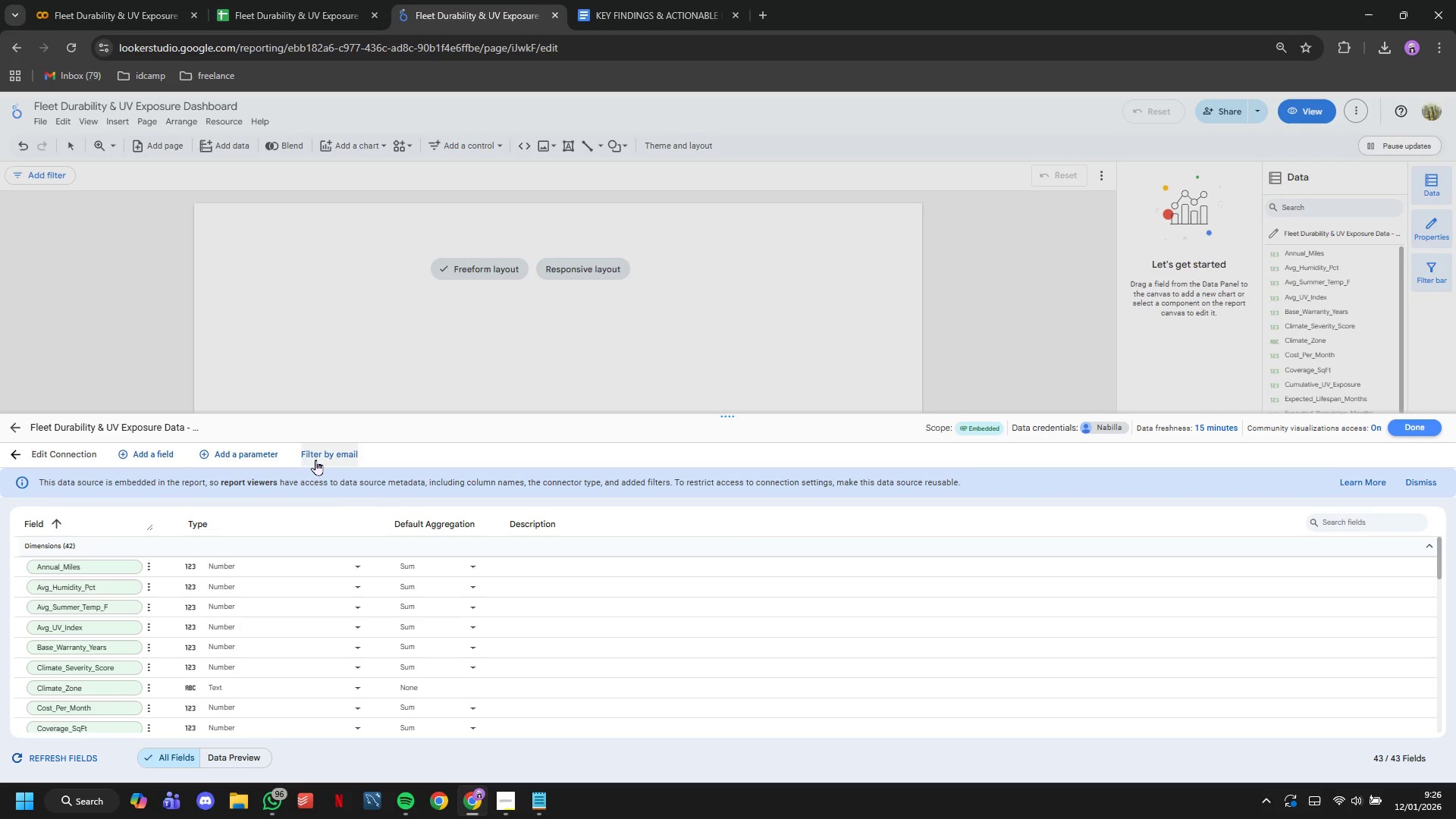 
left_click_drag(start_coordinate=[321, 417], to_coordinate=[342, 158])
 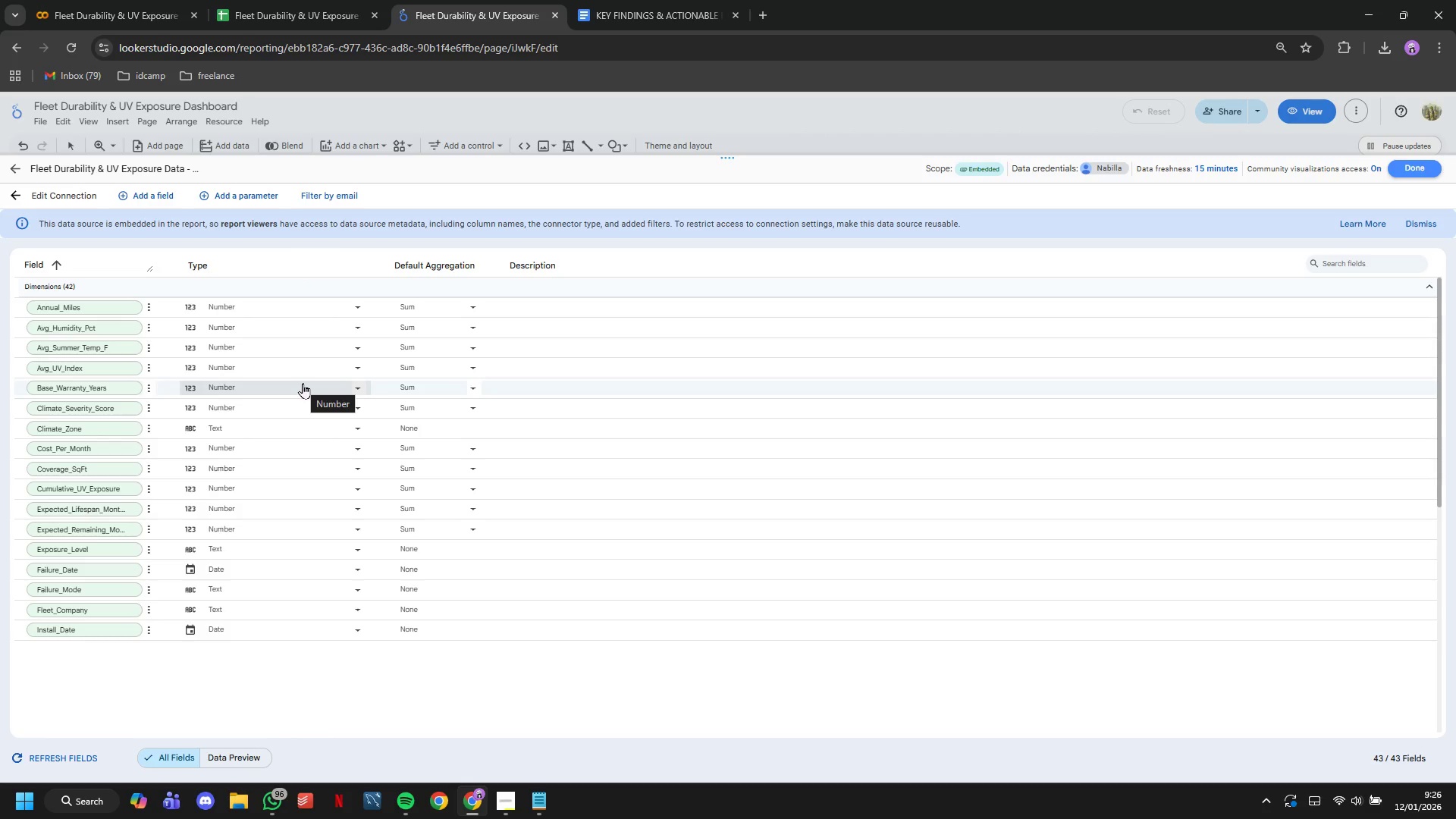 
scroll: coordinate [293, 494], scroll_direction: up, amount: 3.0
 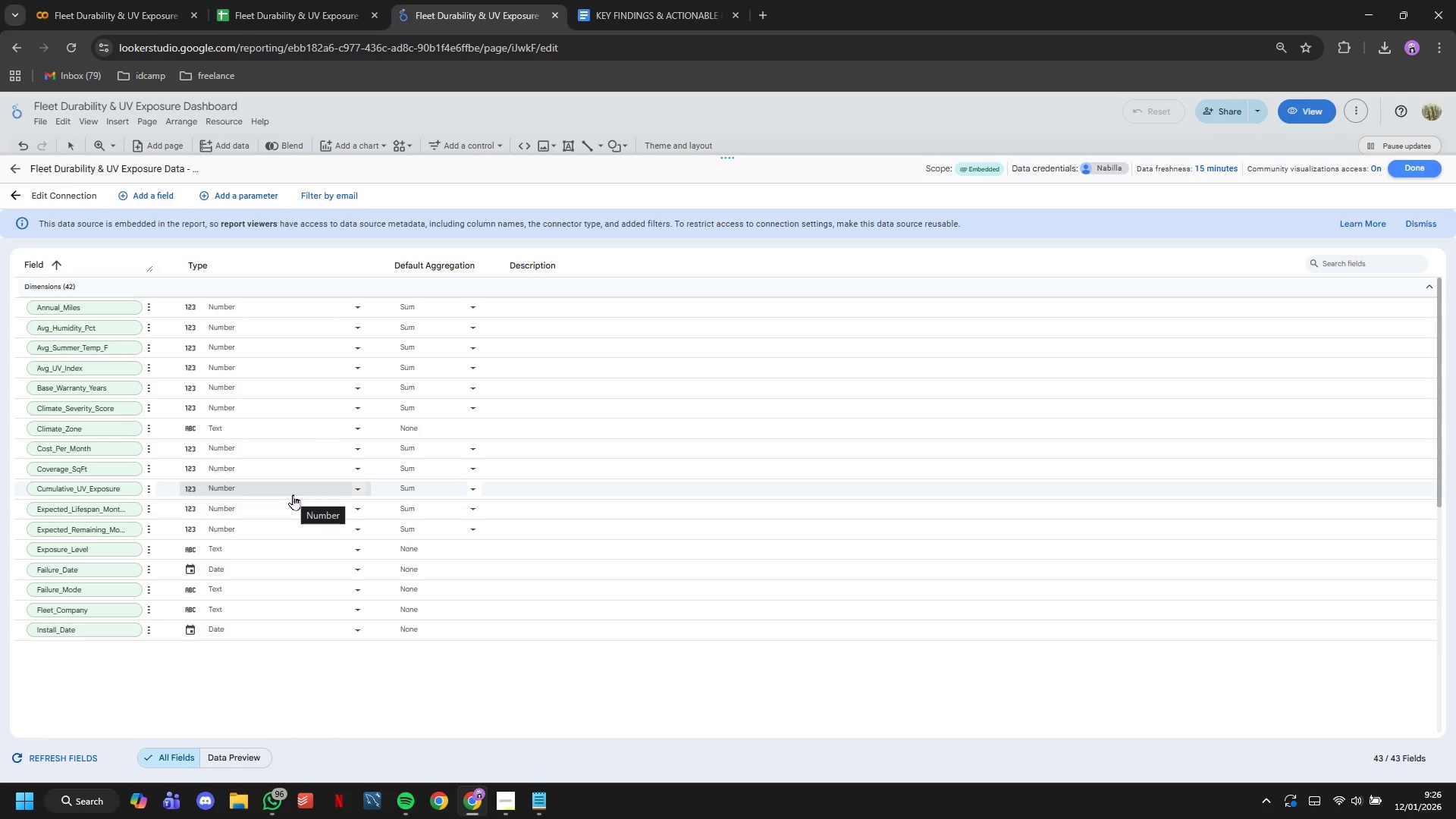 
scroll: coordinate [293, 494], scroll_direction: down, amount: 1.0
 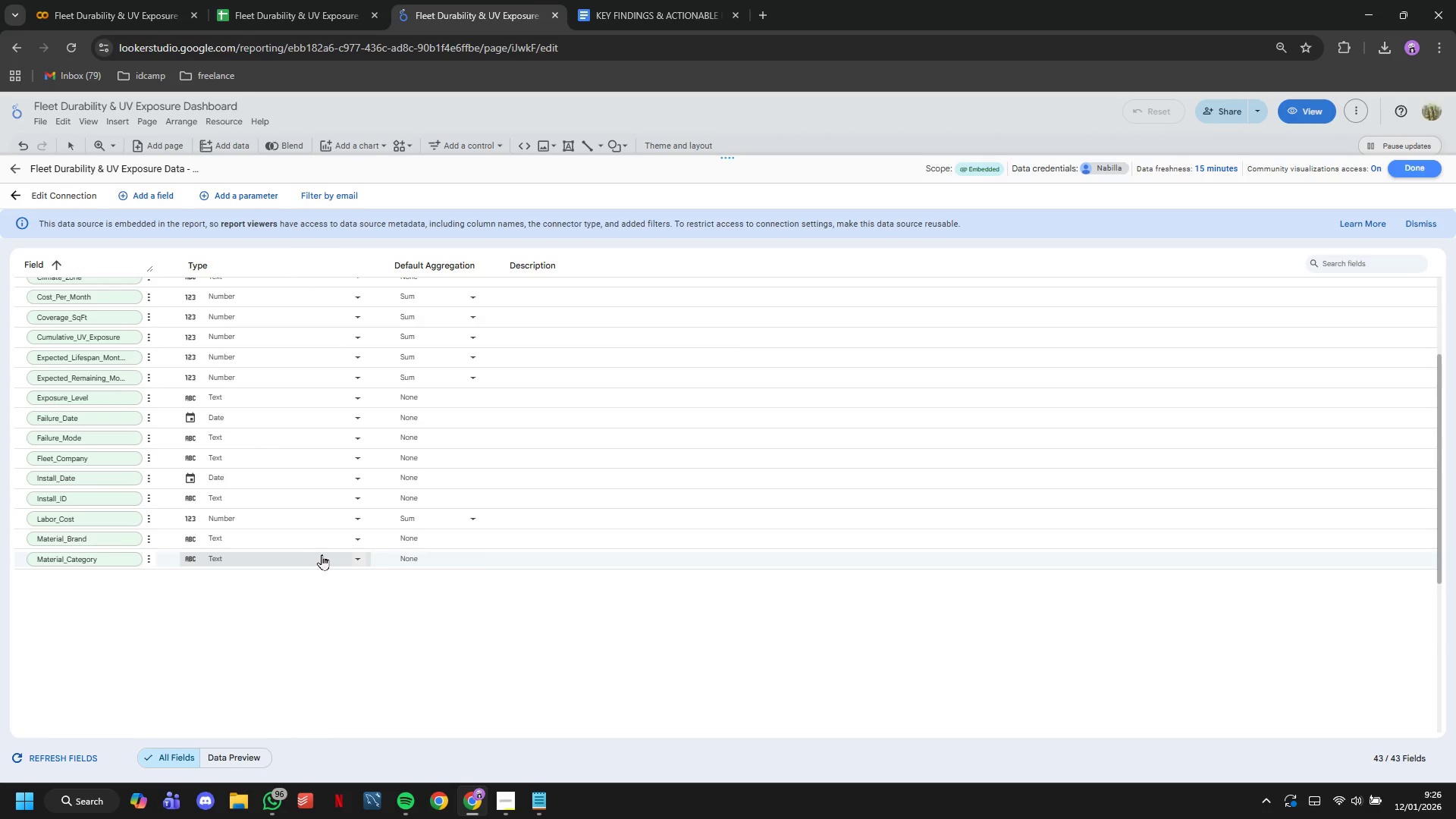 
left_click([322, 554])
 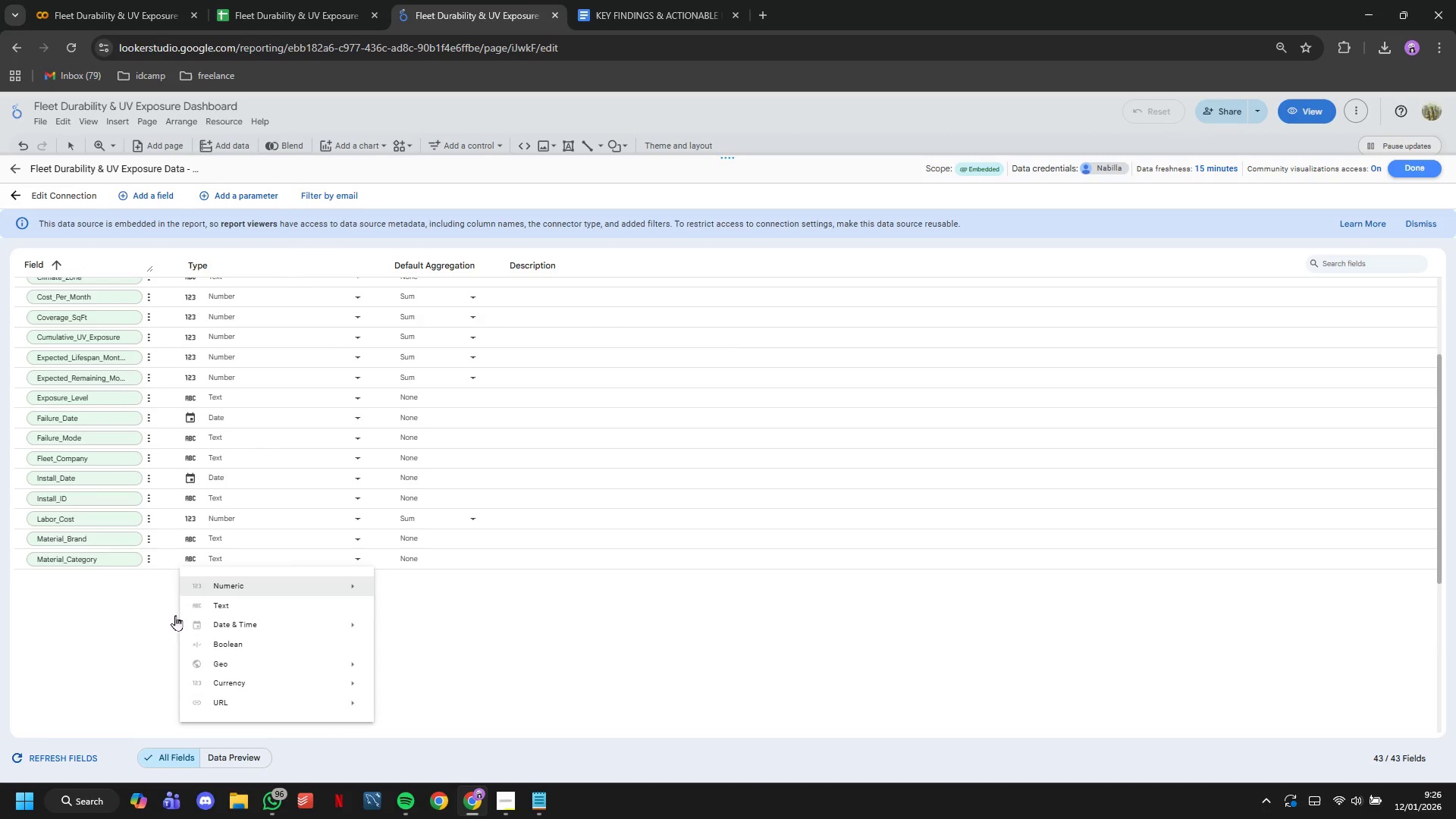 
left_click([130, 636])
 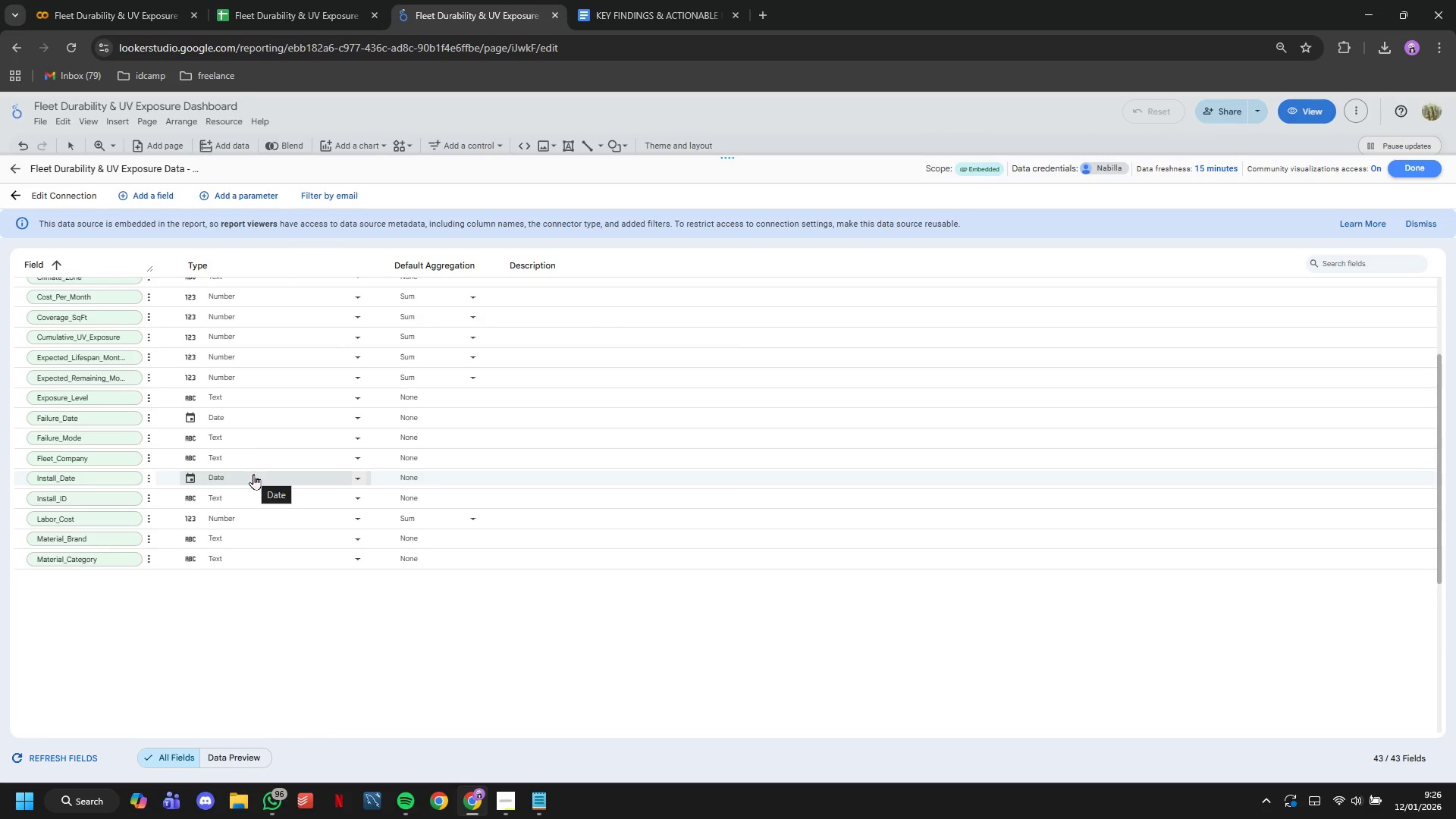 
wait(5.95)
 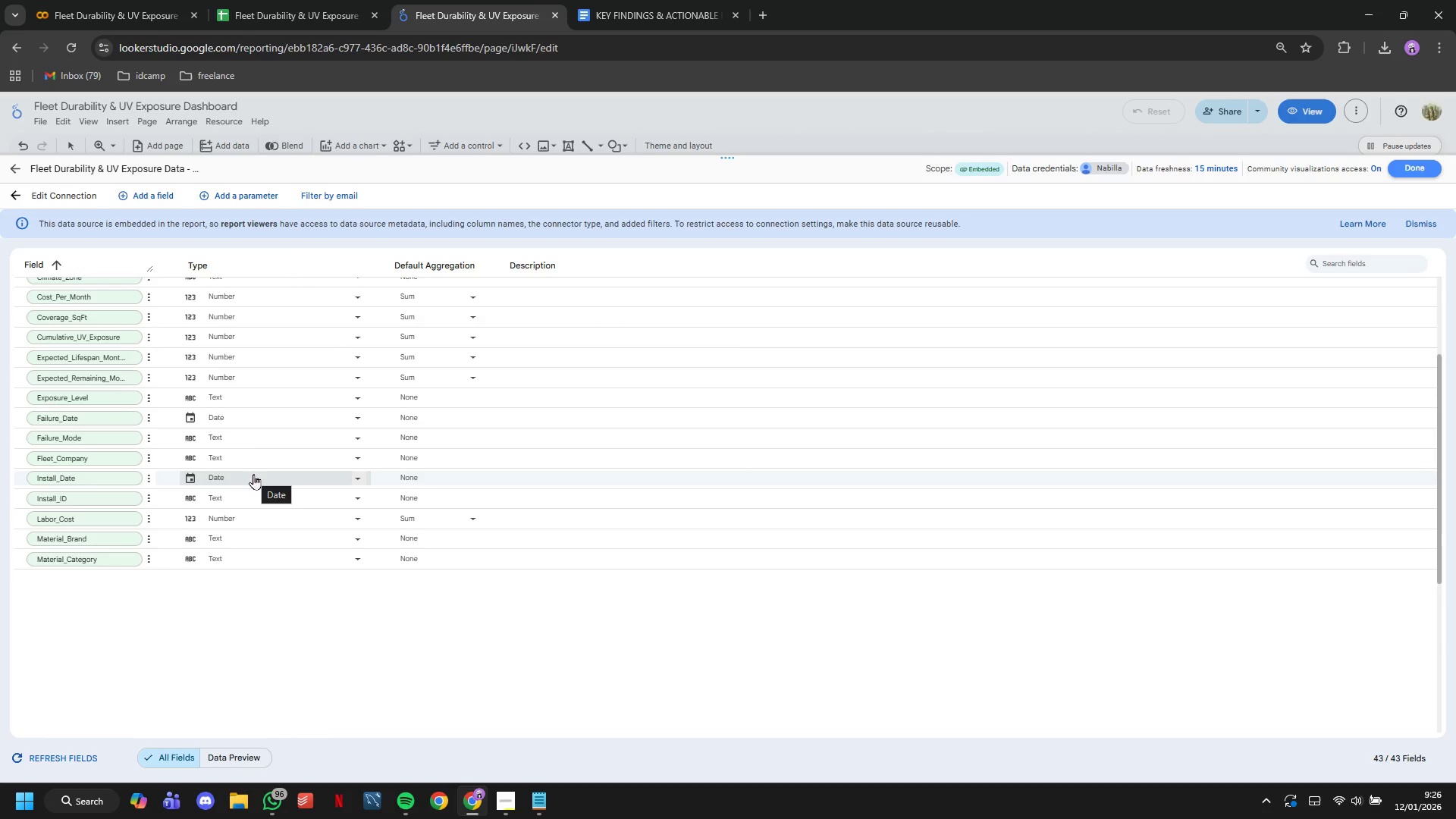 
scroll: coordinate [253, 474], scroll_direction: up, amount: 3.0
 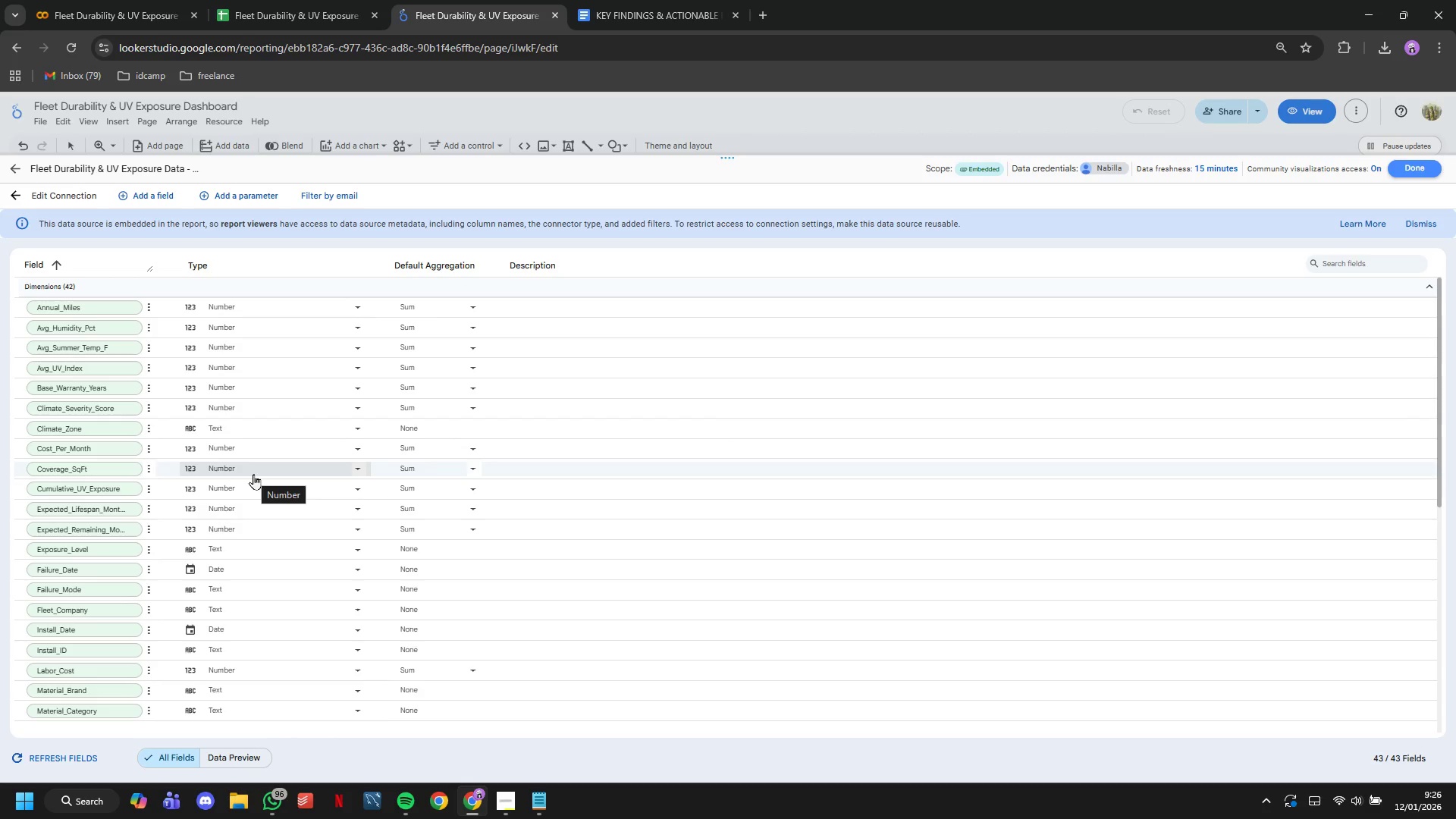 
wait(8.51)
 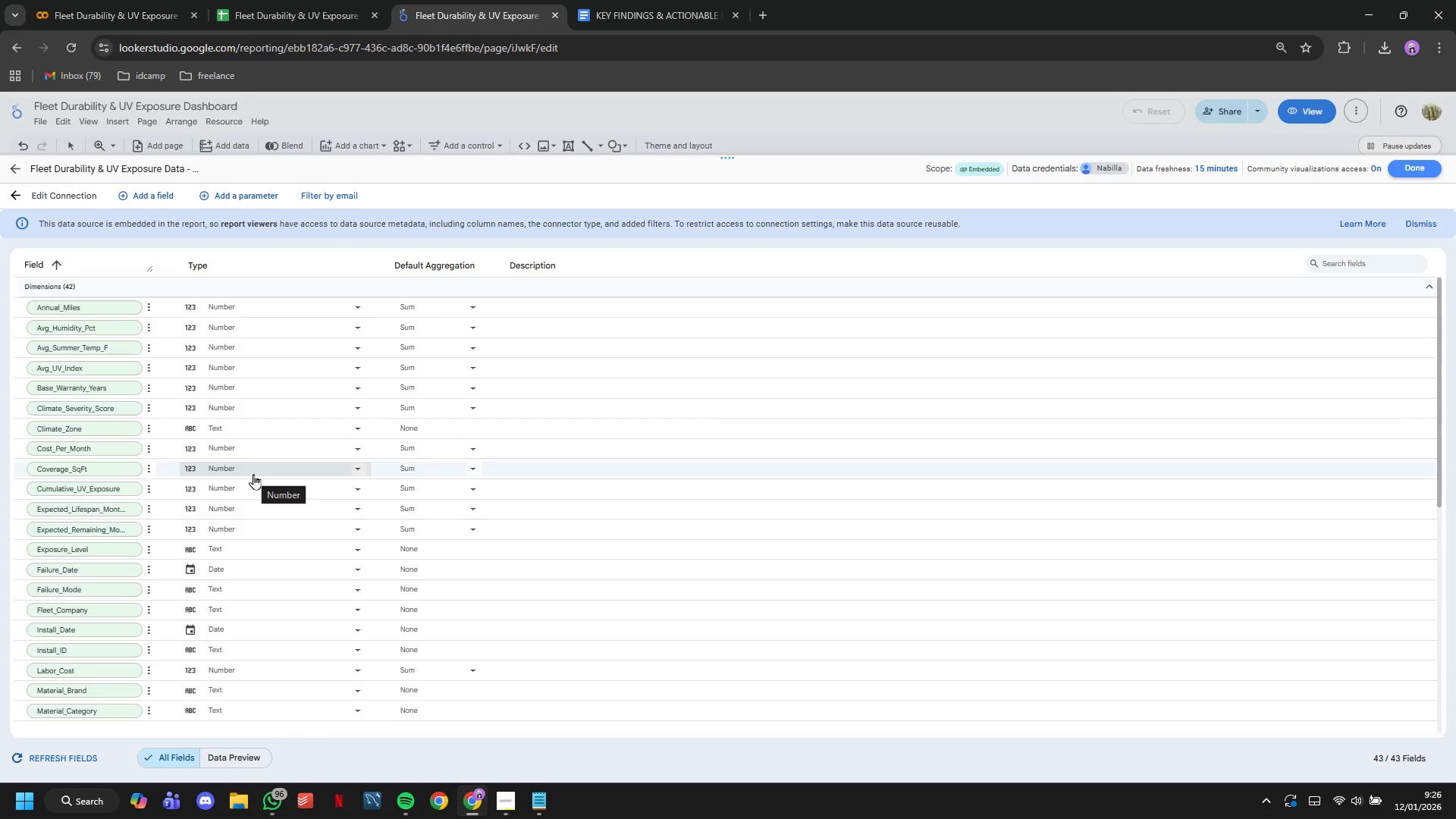 
left_click([155, 193])
 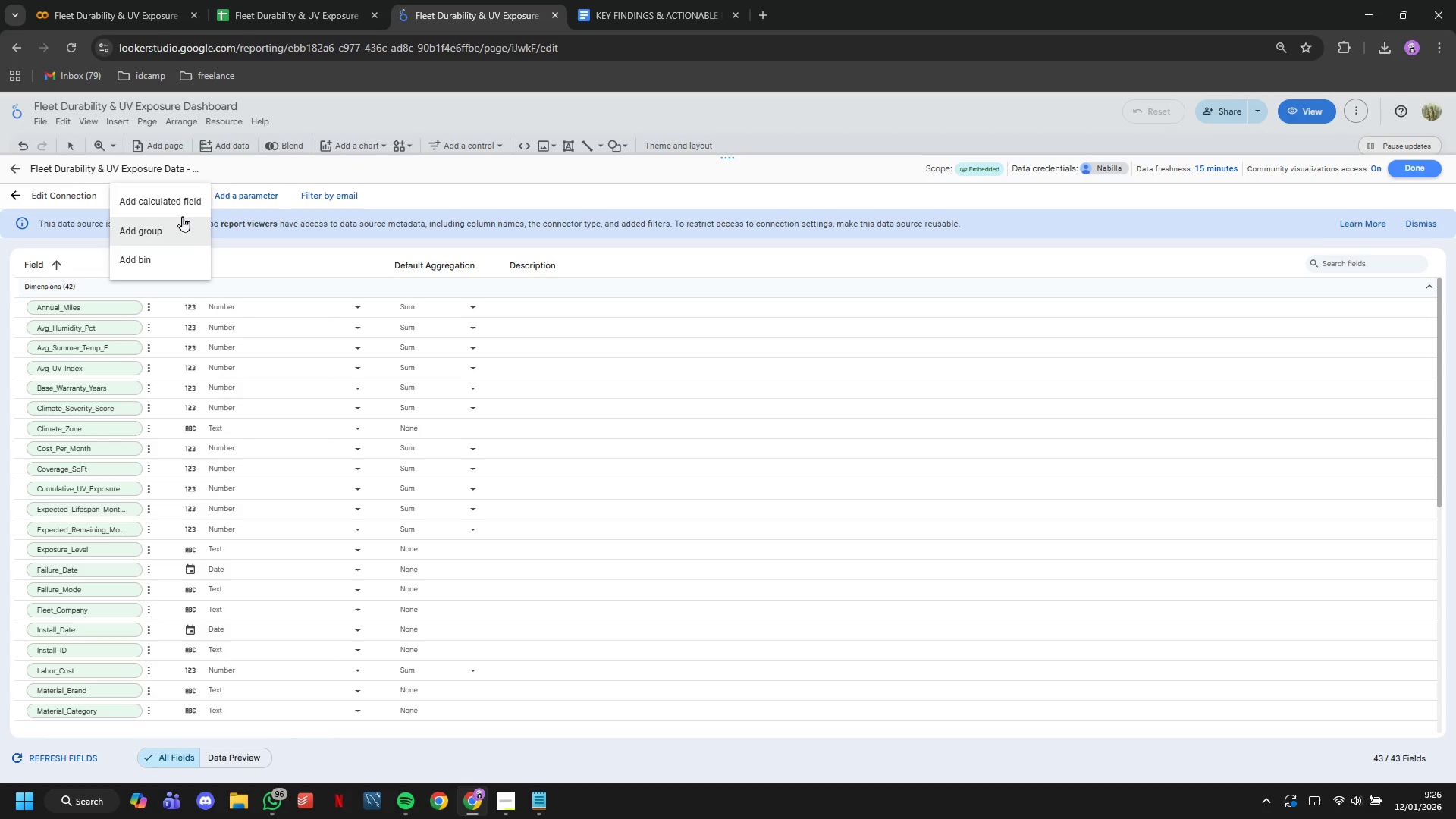 
left_click([178, 197])